 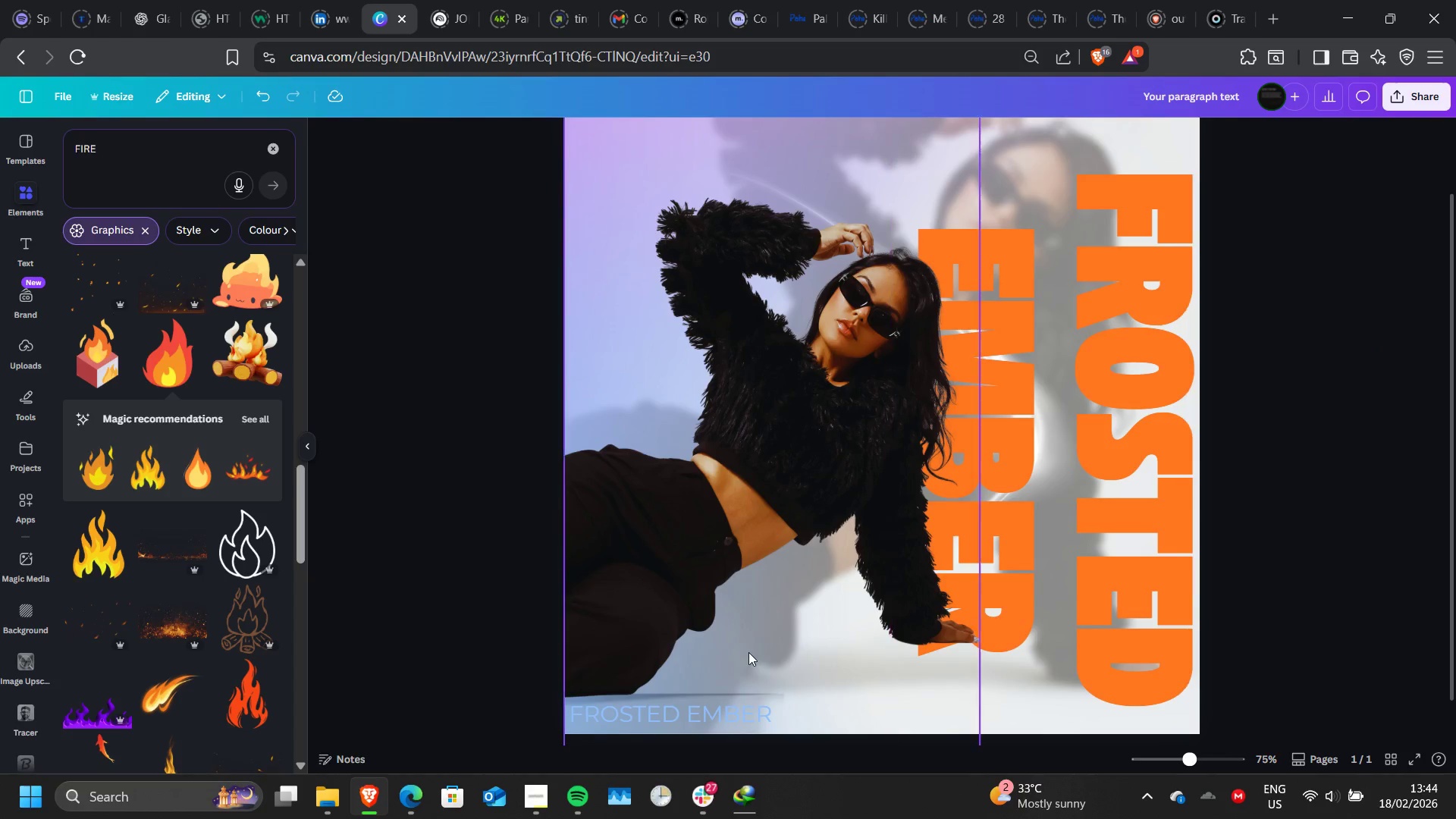 
double_click([685, 717])
 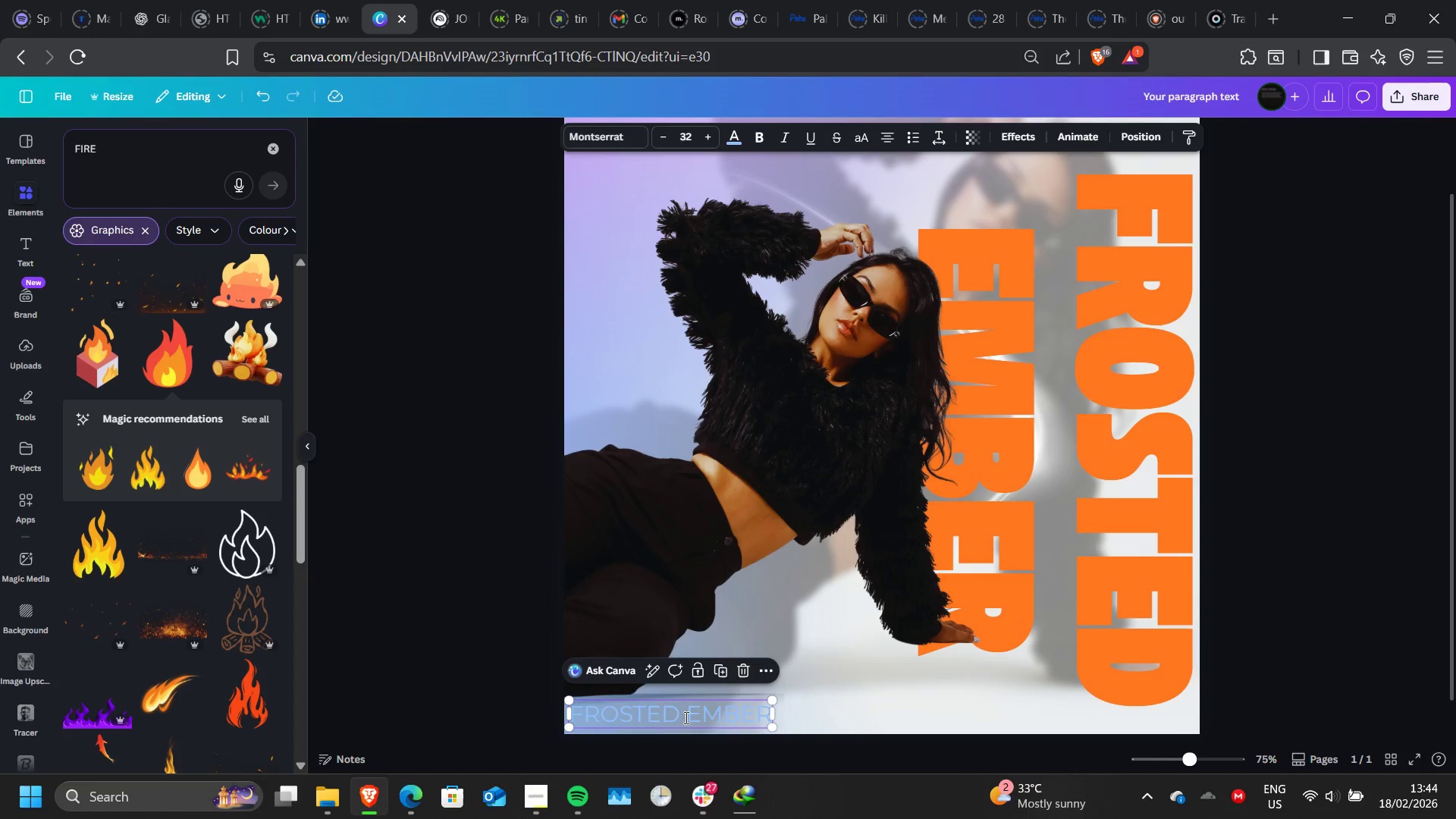 
left_click([685, 717])
 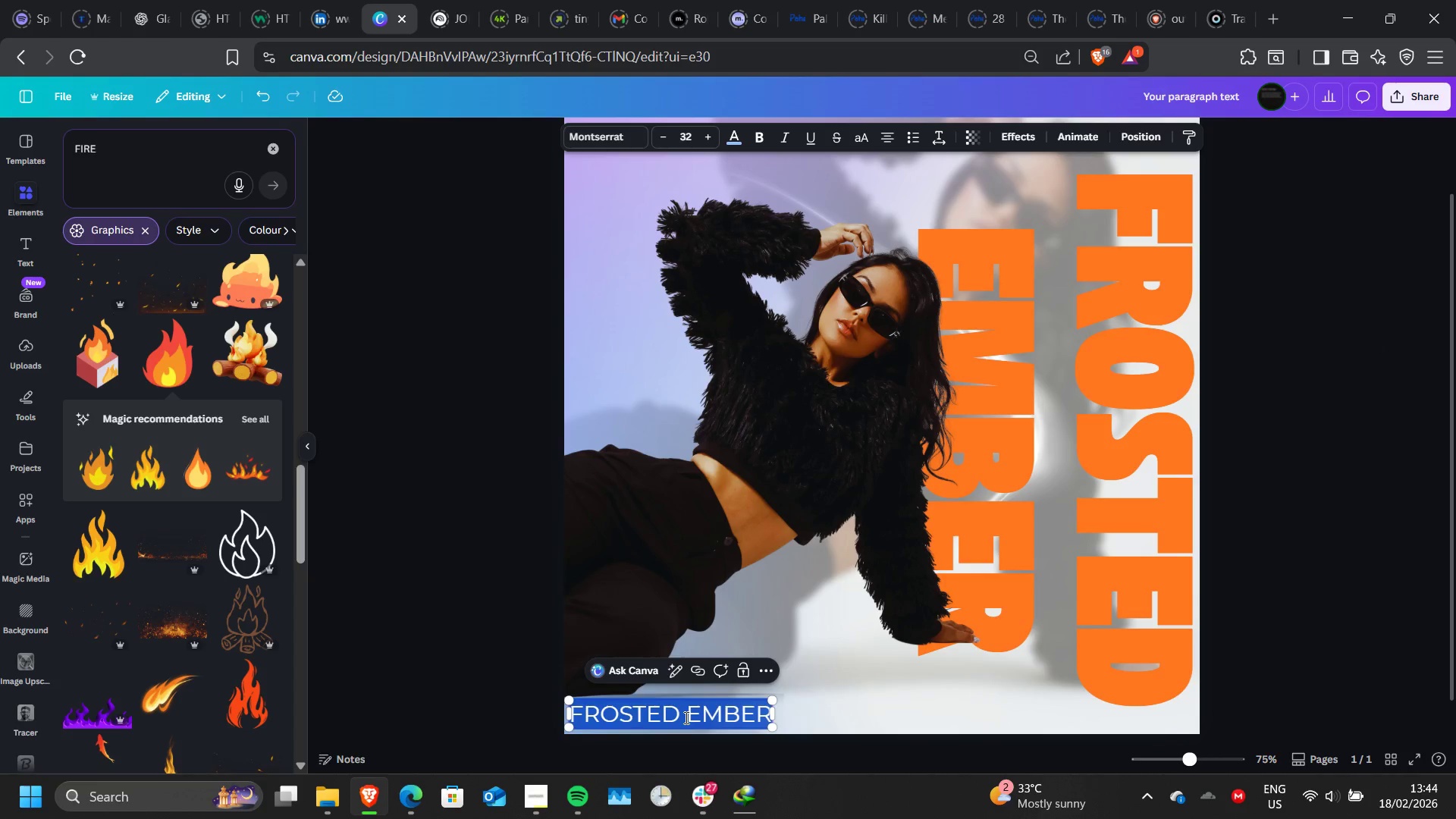 
triple_click([685, 717])
 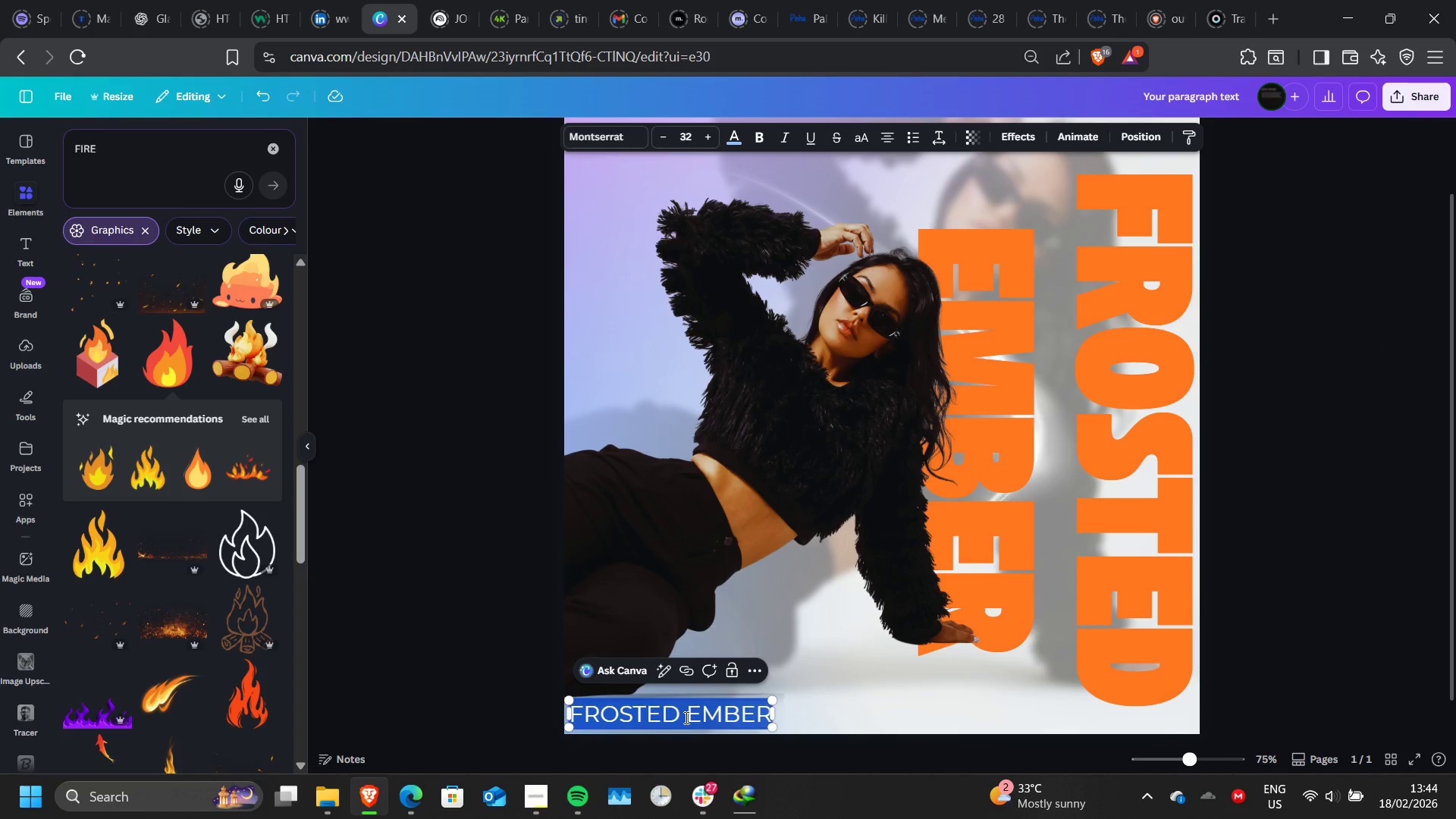 
type(ECHO AND )
 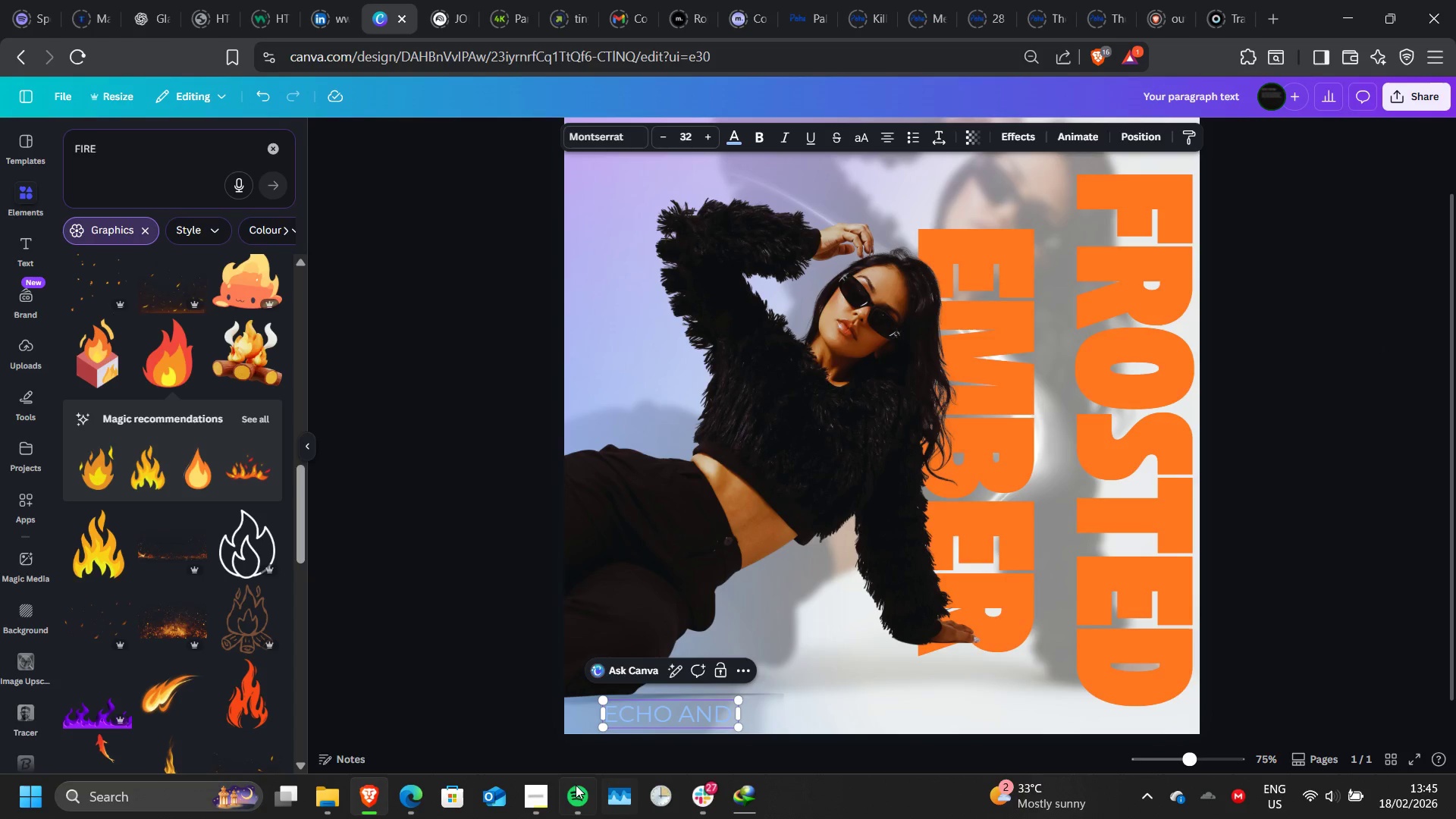 
left_click([516, 778])